 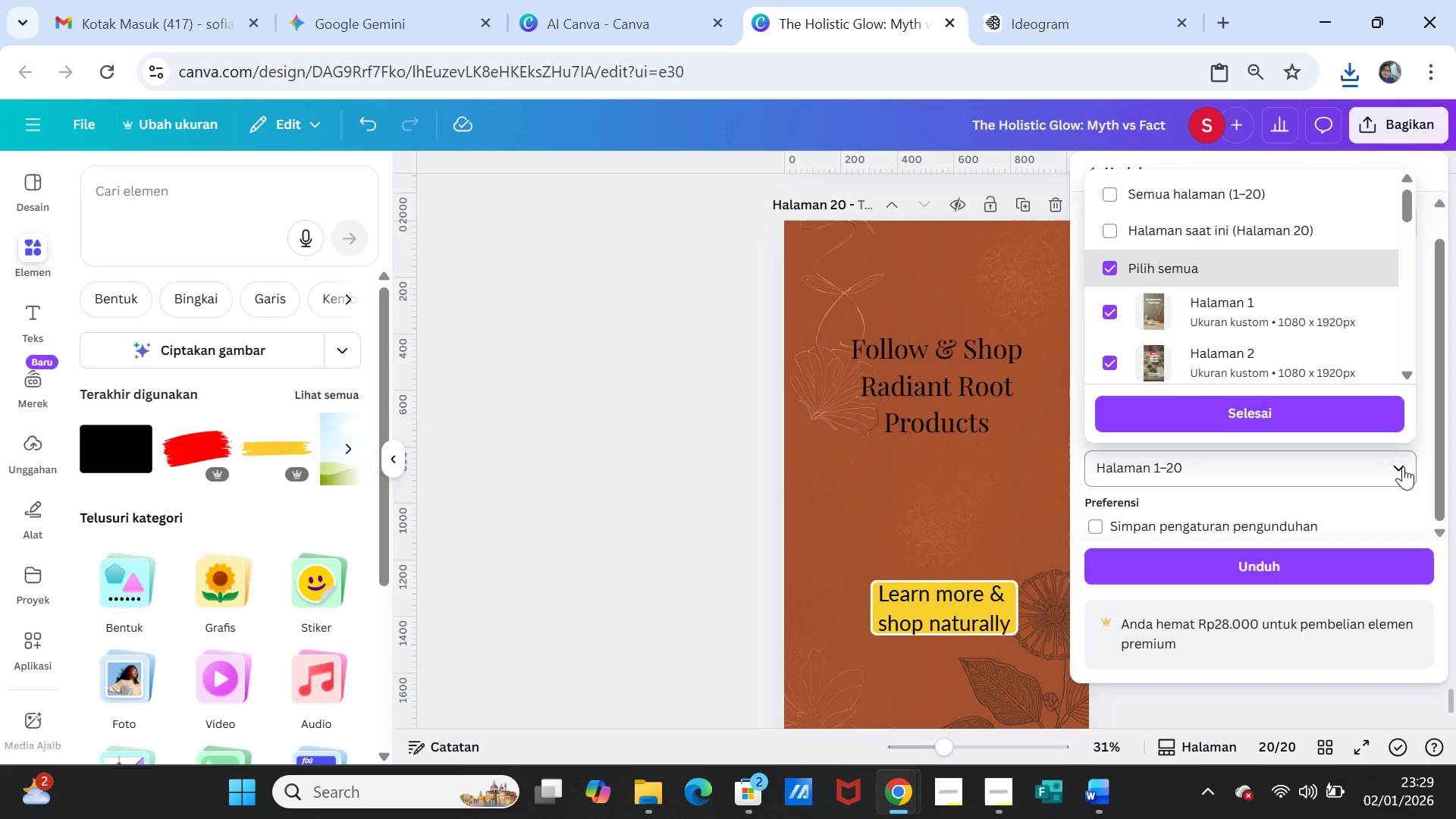 
left_click([1112, 264])
 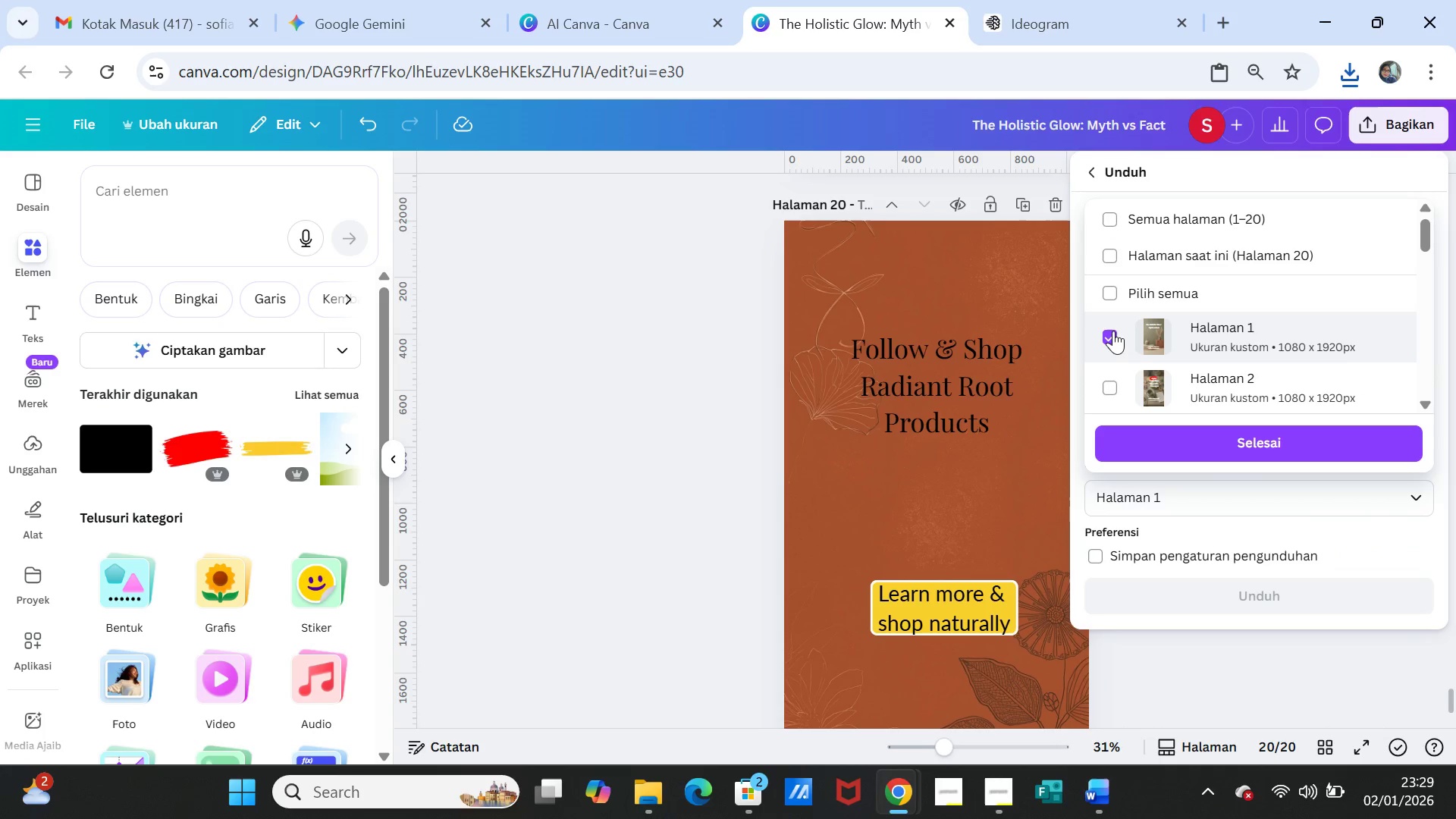 
left_click([1113, 332])
 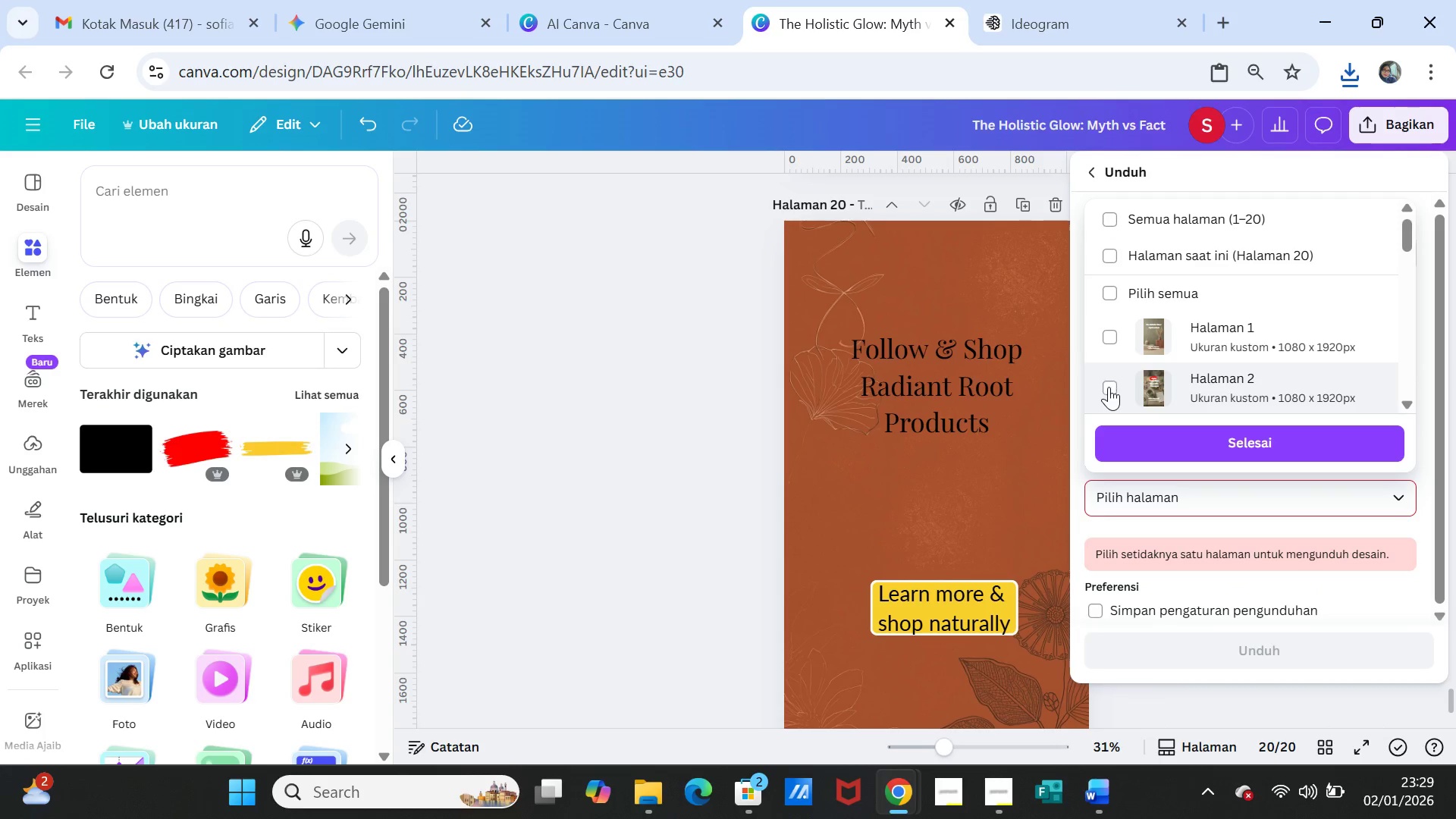 
left_click([1109, 387])
 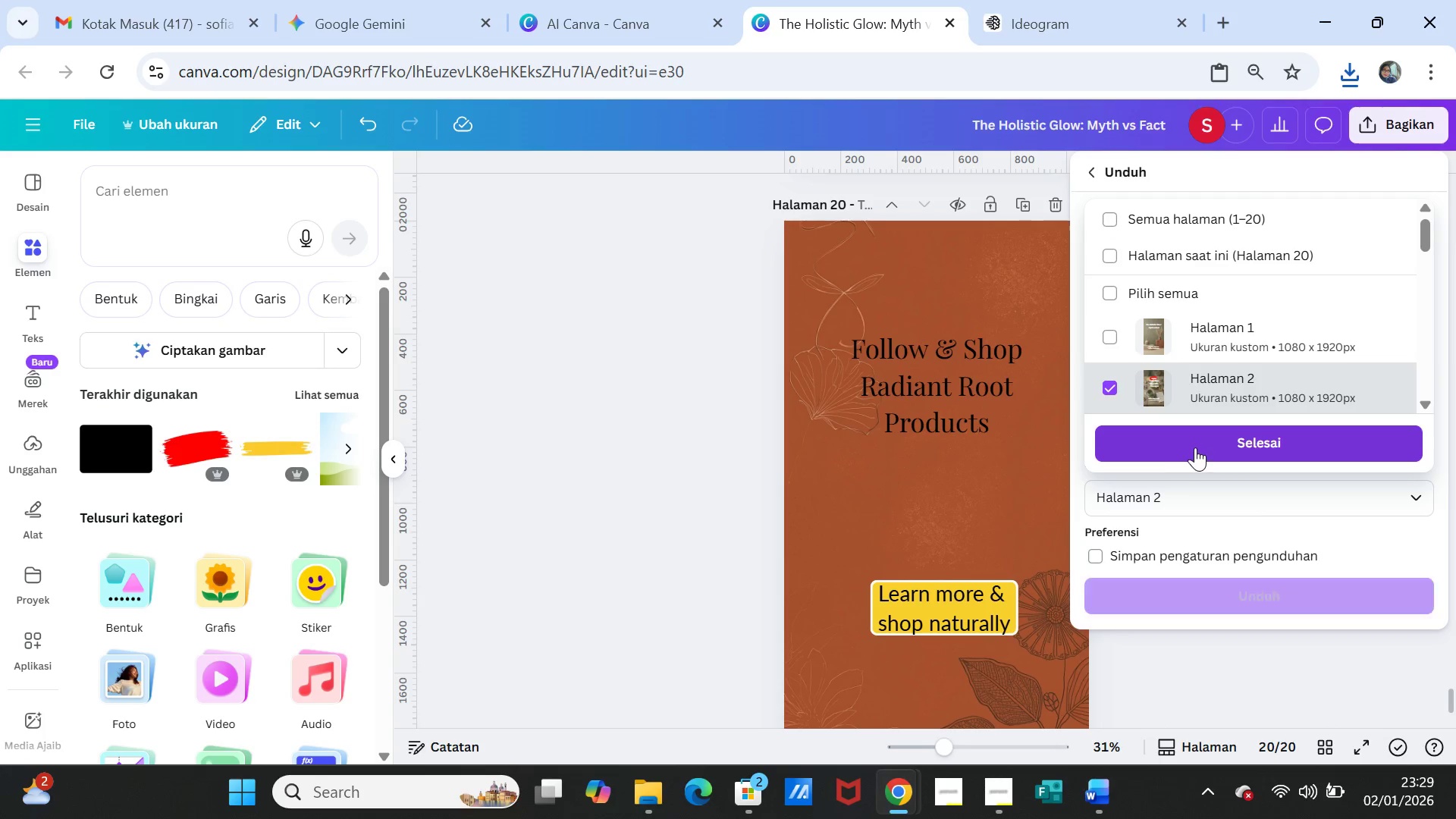 
left_click([1195, 447])
 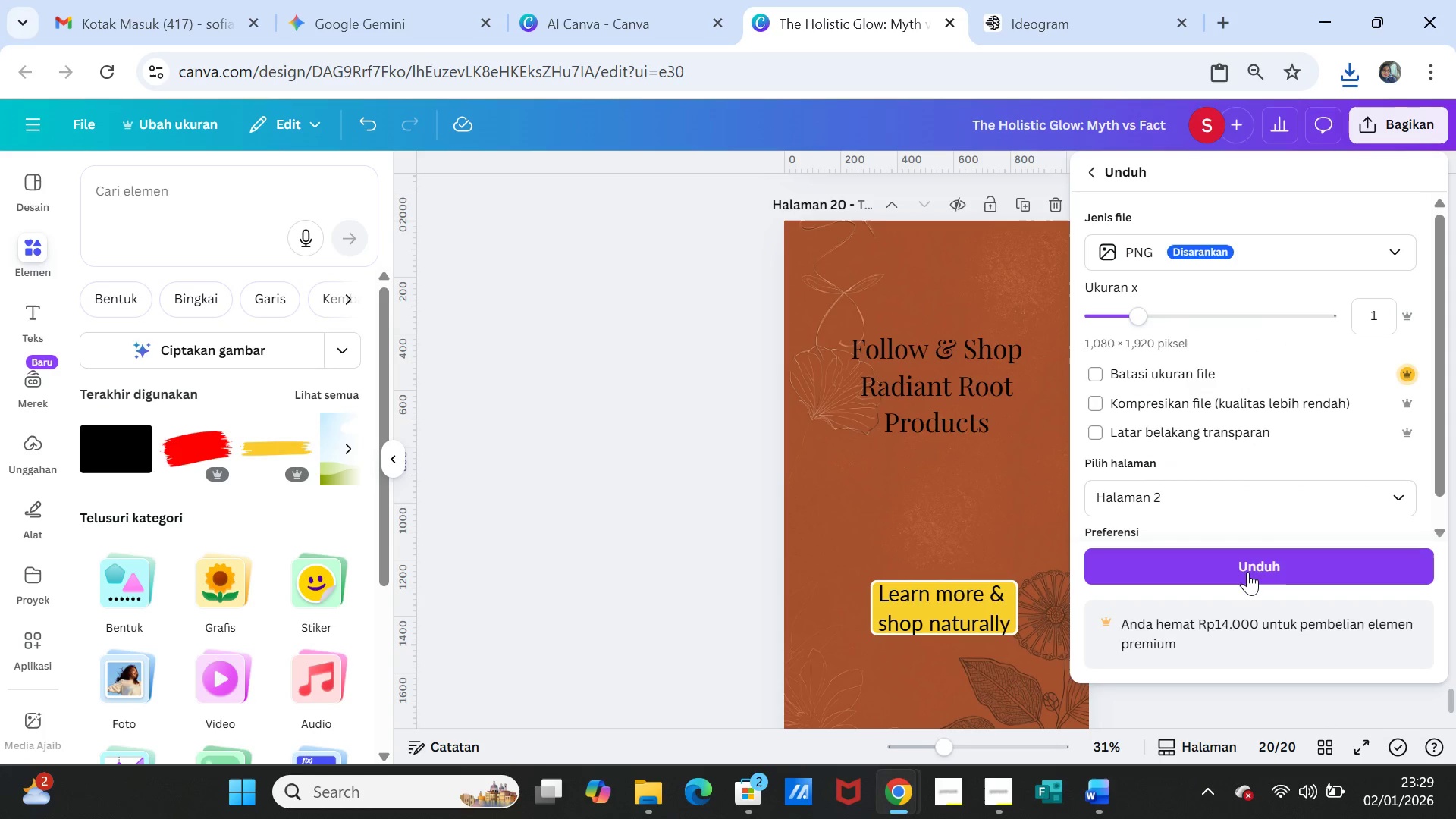 
left_click([1247, 569])
 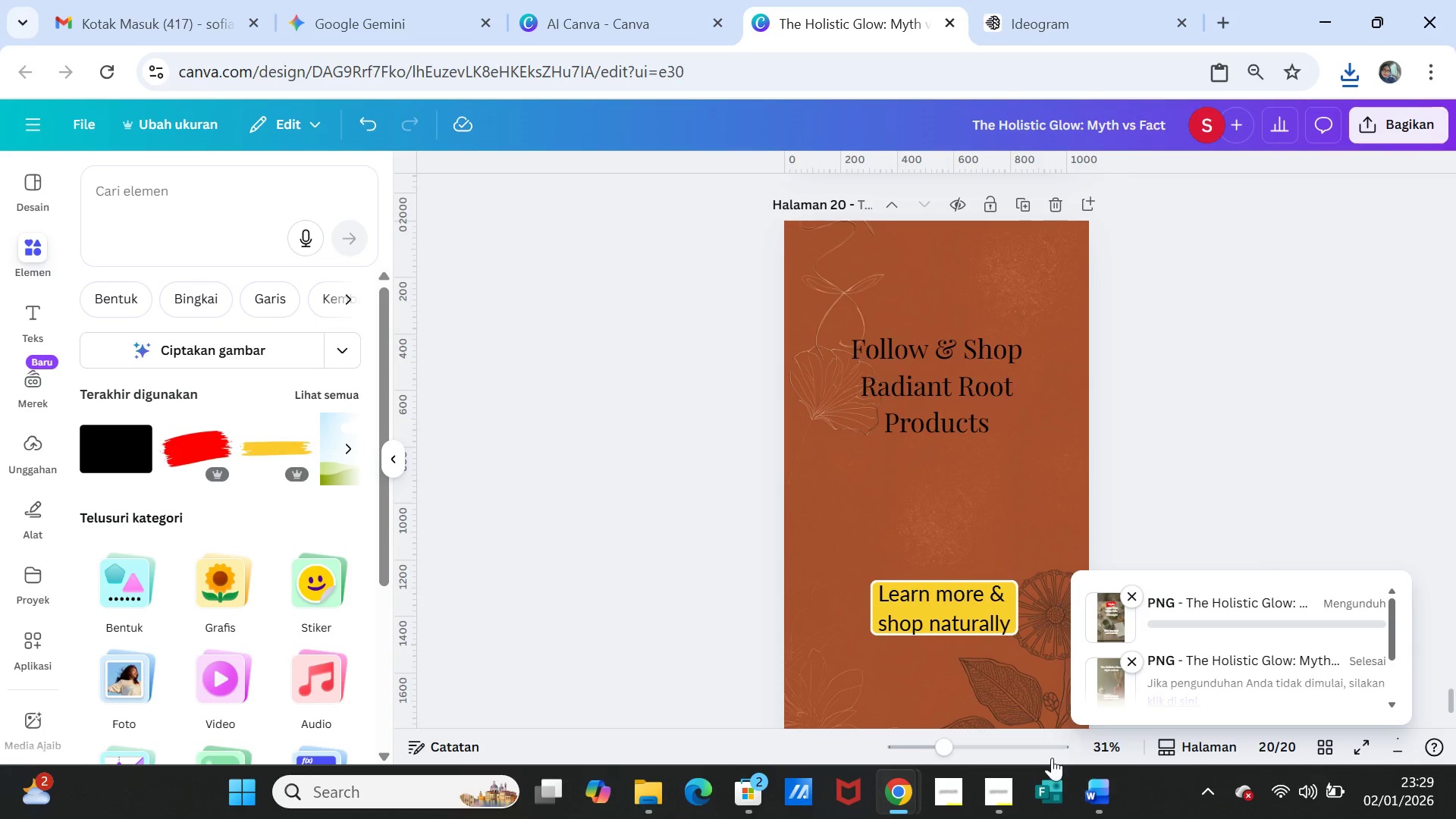 
left_click([994, 793])